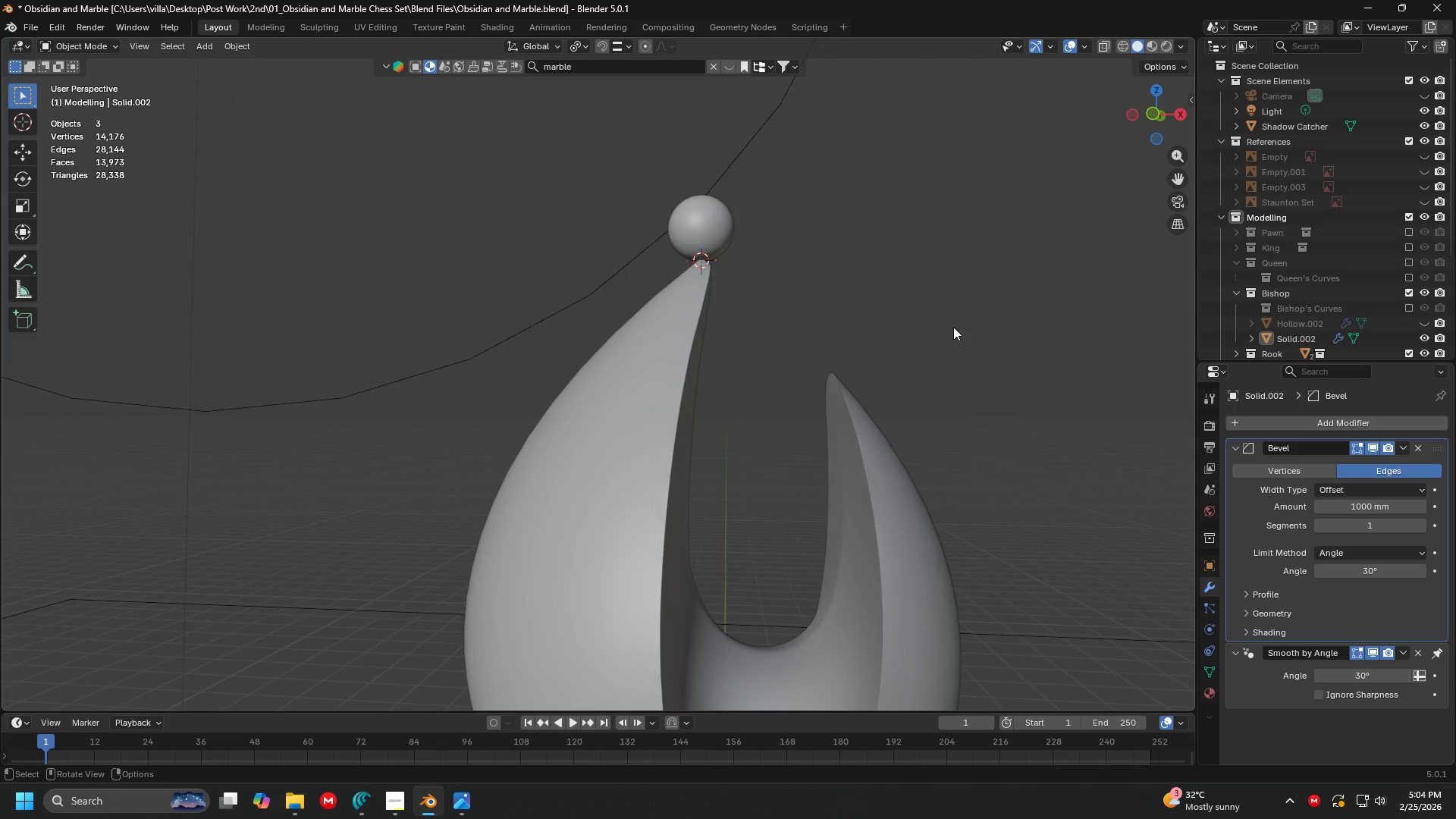 
key(Shift+ShiftLeft)
 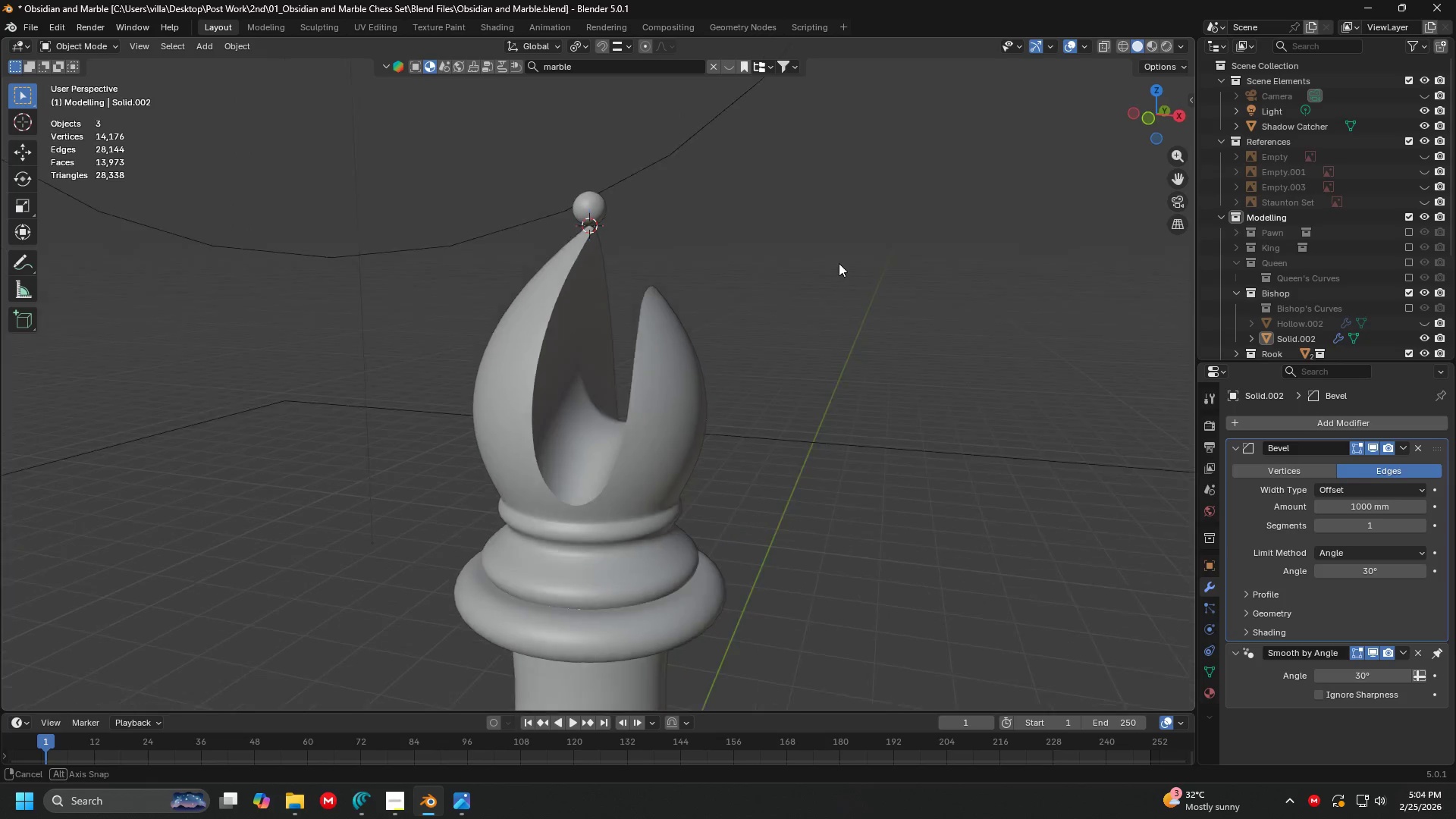 
scroll: coordinate [953, 343], scroll_direction: down, amount: 4.0
 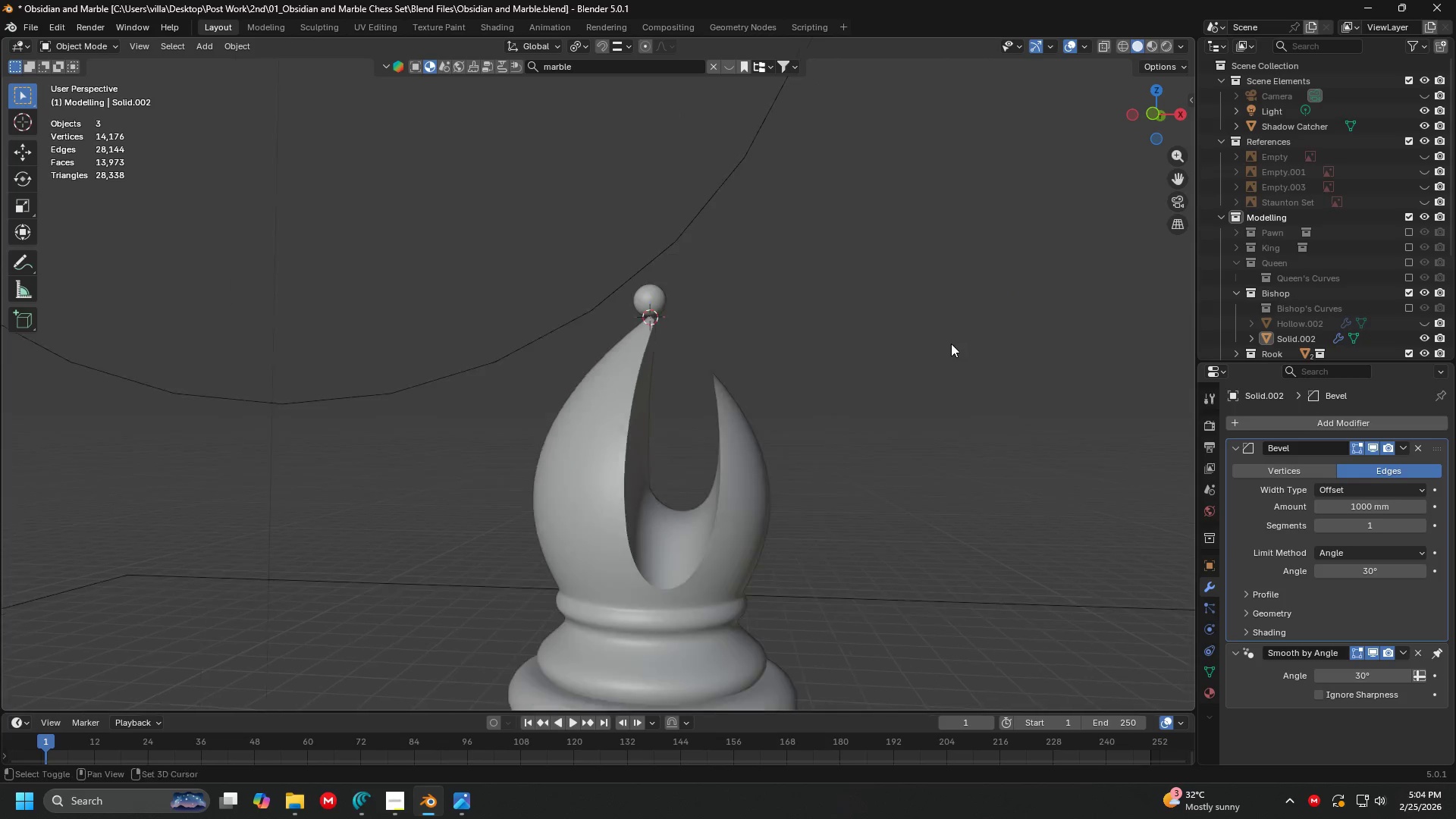 
key(Control+ControlLeft)
 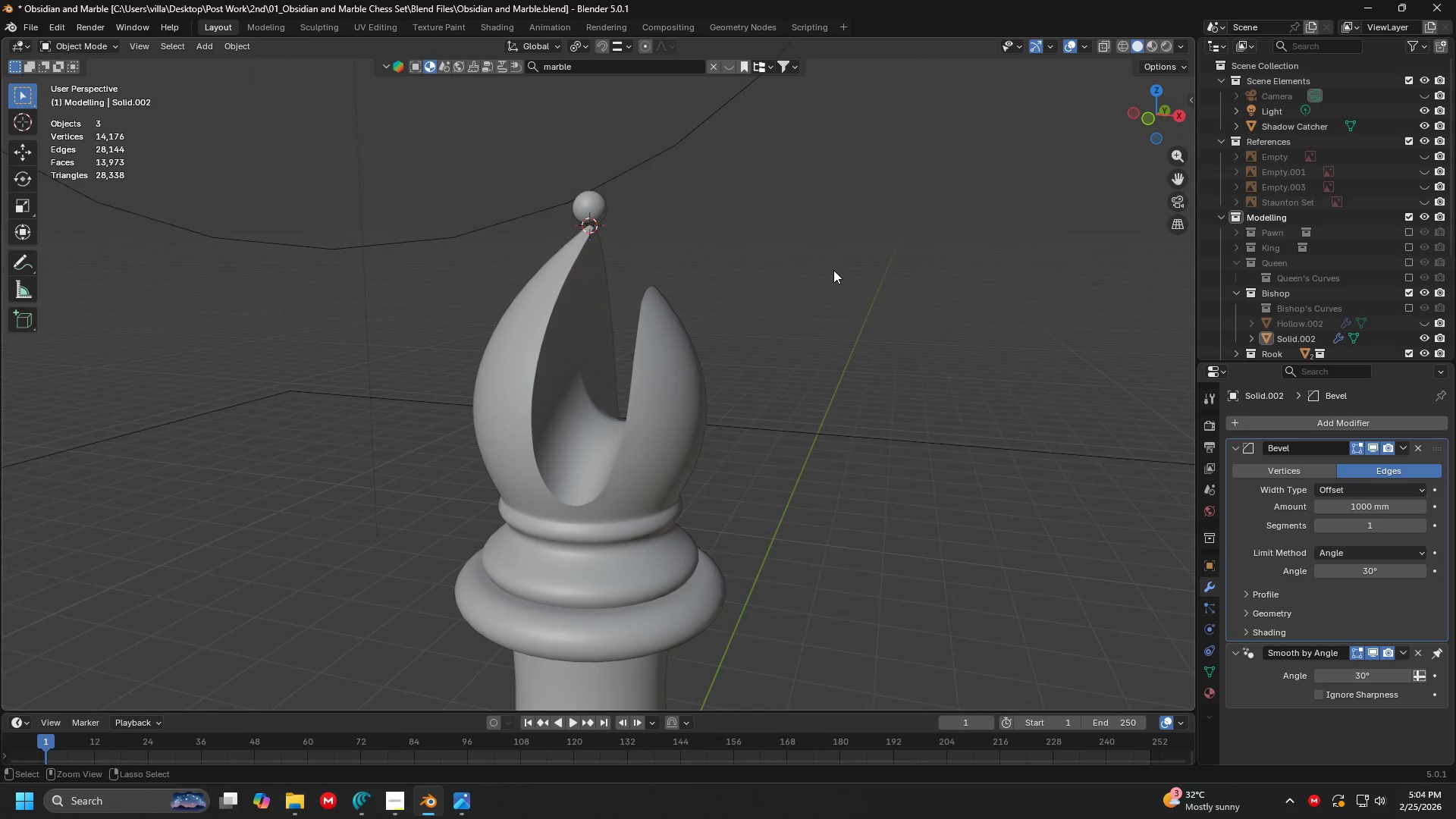 
key(Control+S)
 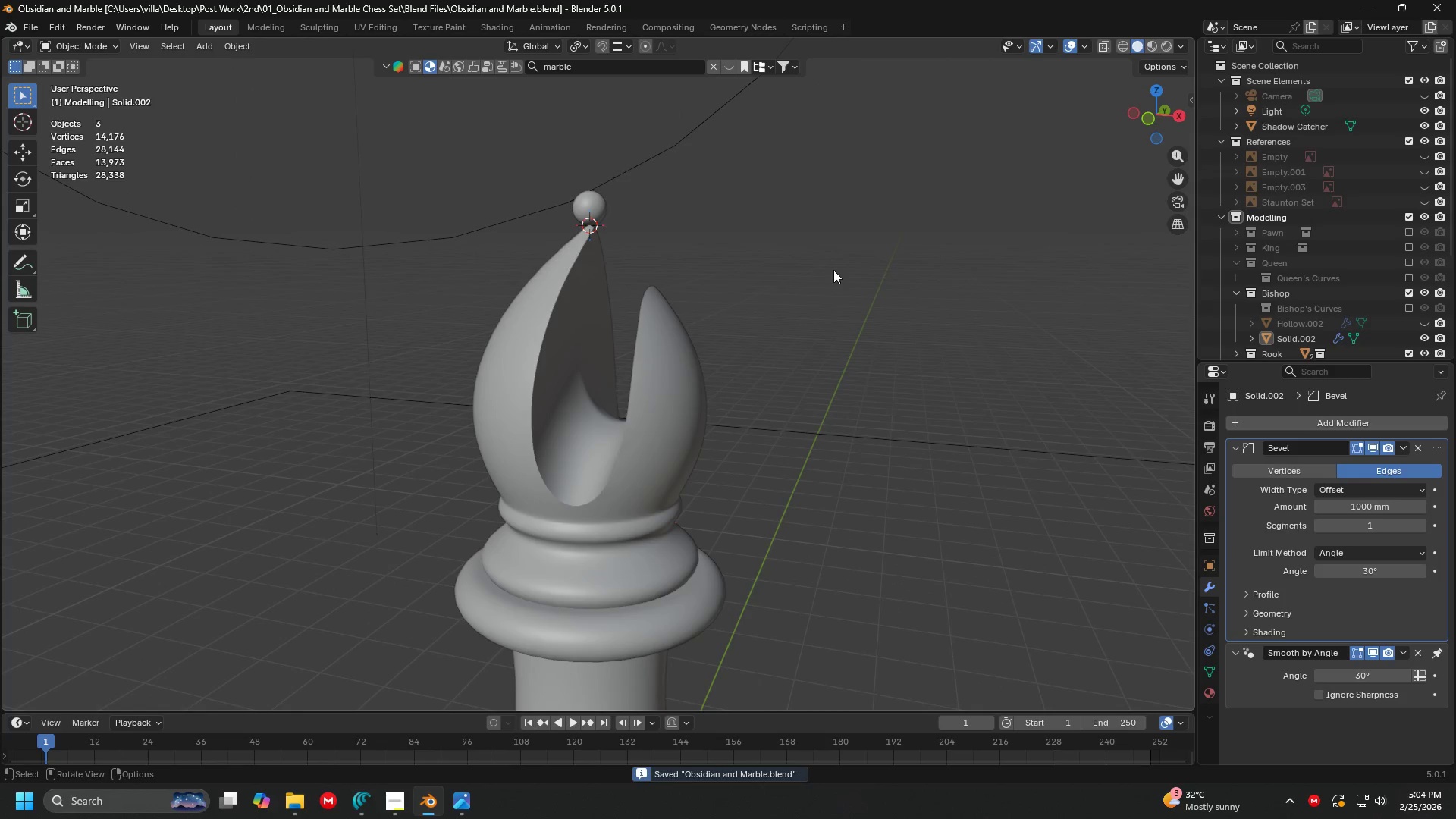 
left_click([839, 267])
 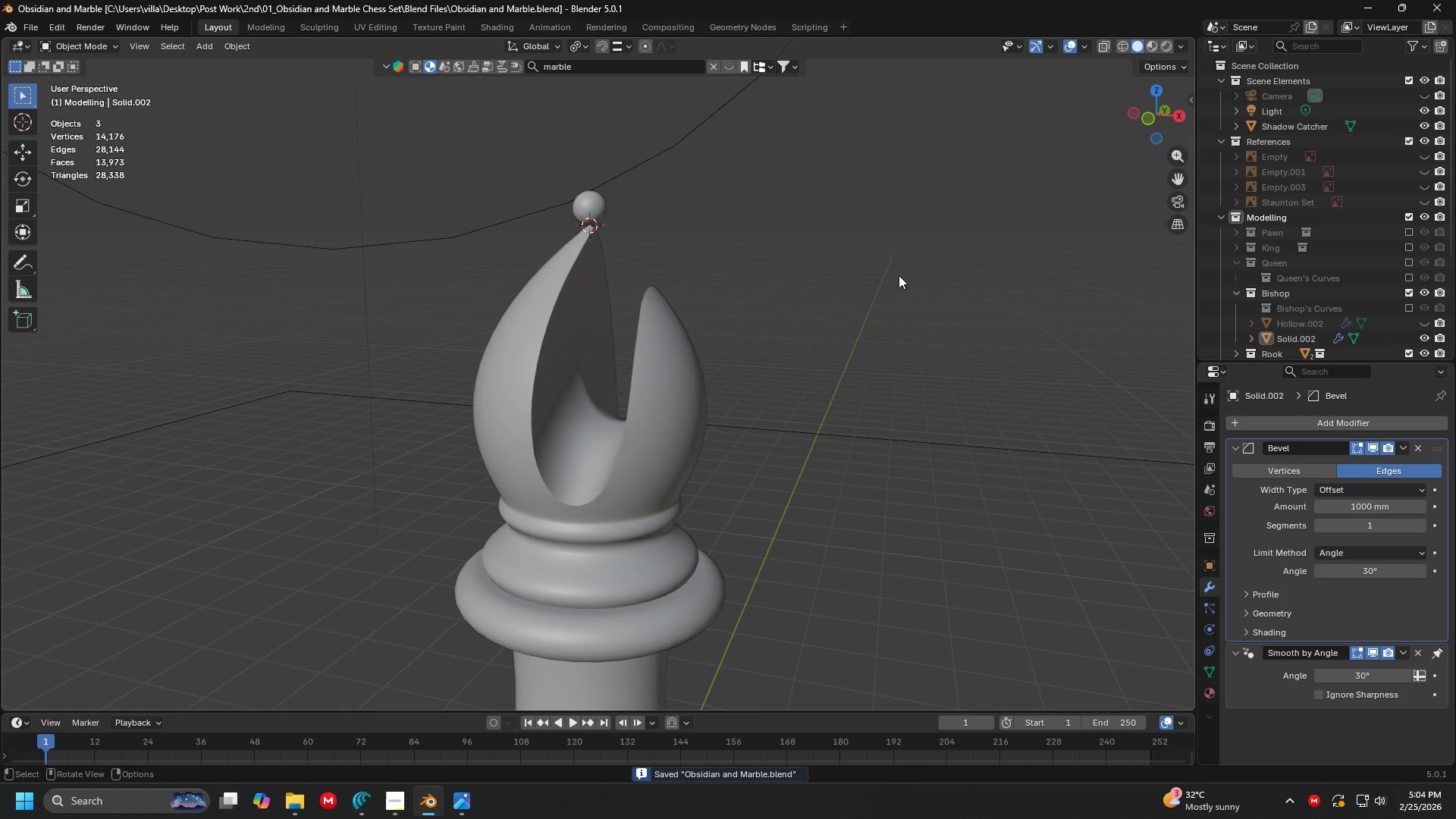 
left_click([806, 278])
 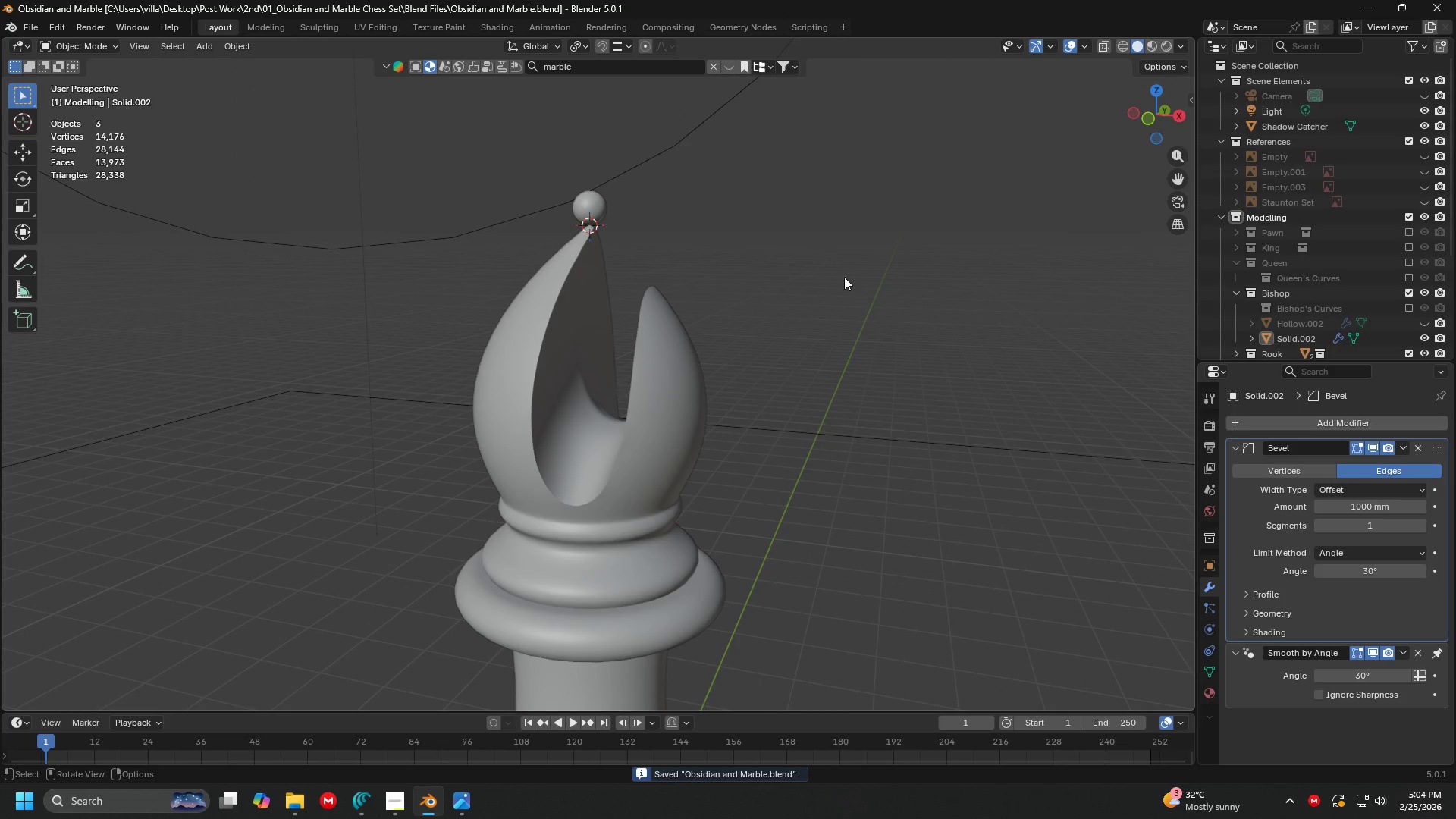 
key(Z)
 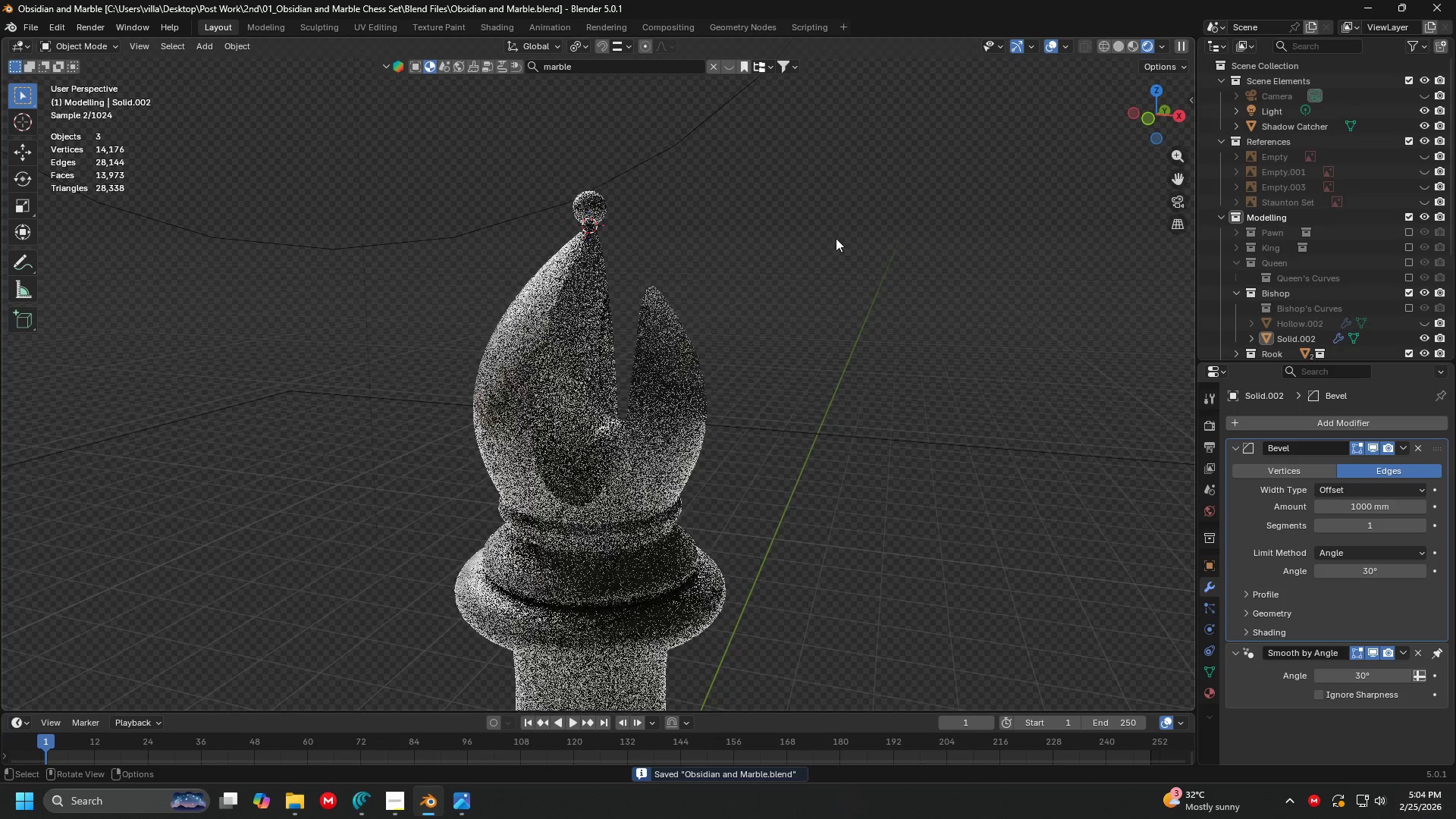 
key(Shift+ShiftLeft)
 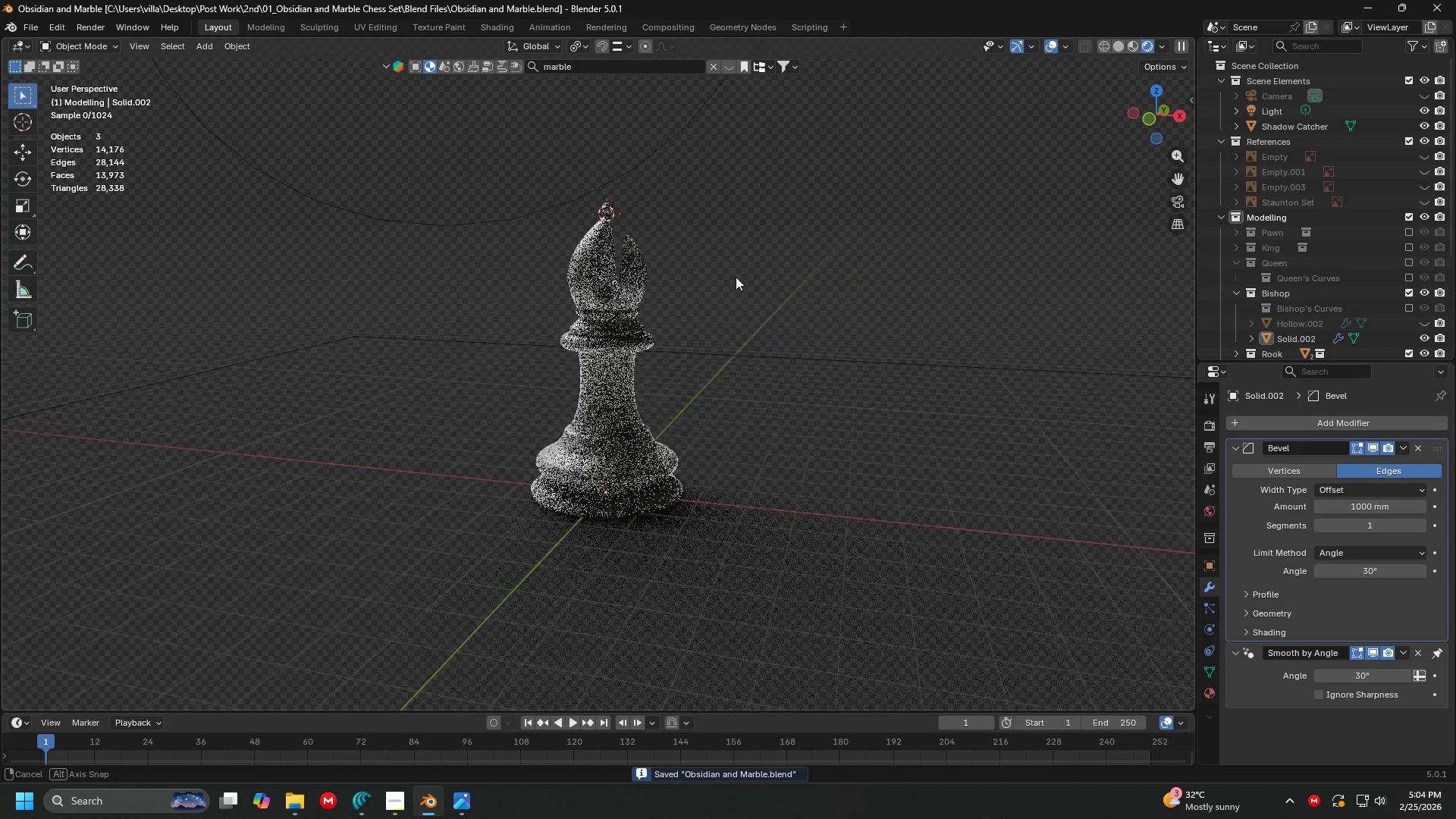 
scroll: coordinate [770, 316], scroll_direction: down, amount: 6.0
 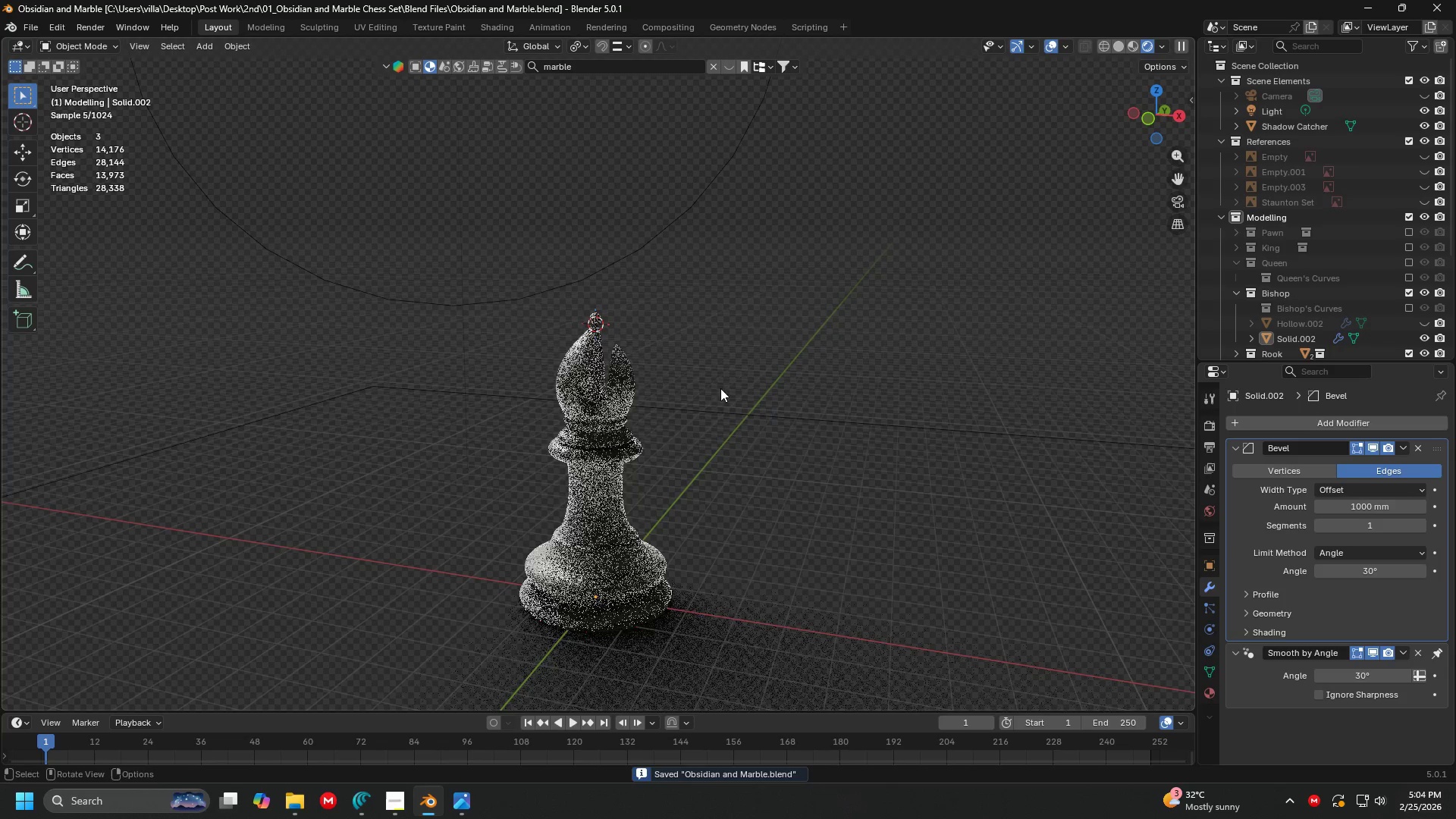 
scroll: coordinate [748, 290], scroll_direction: up, amount: 2.0
 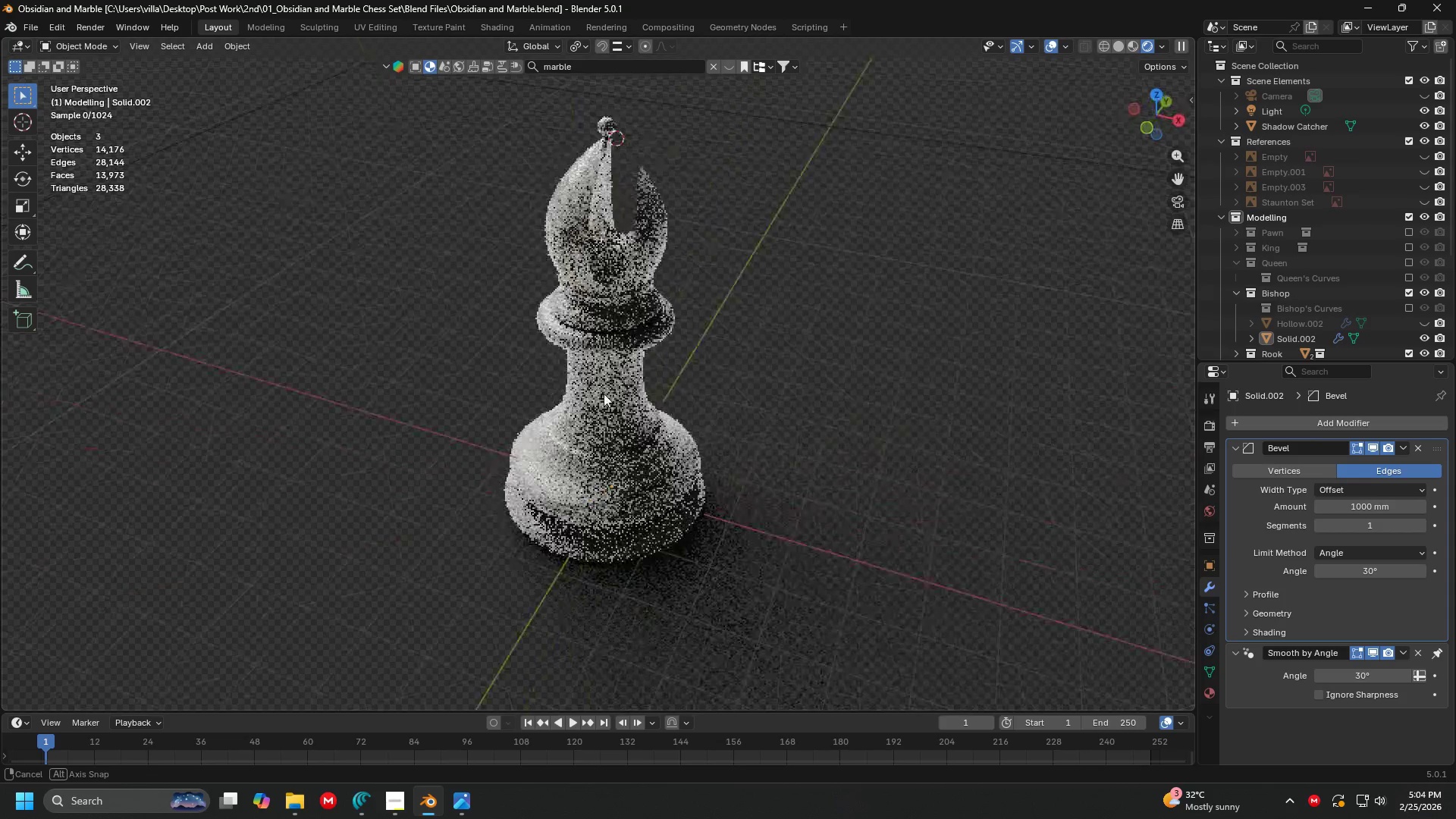 
left_click([401, 808])